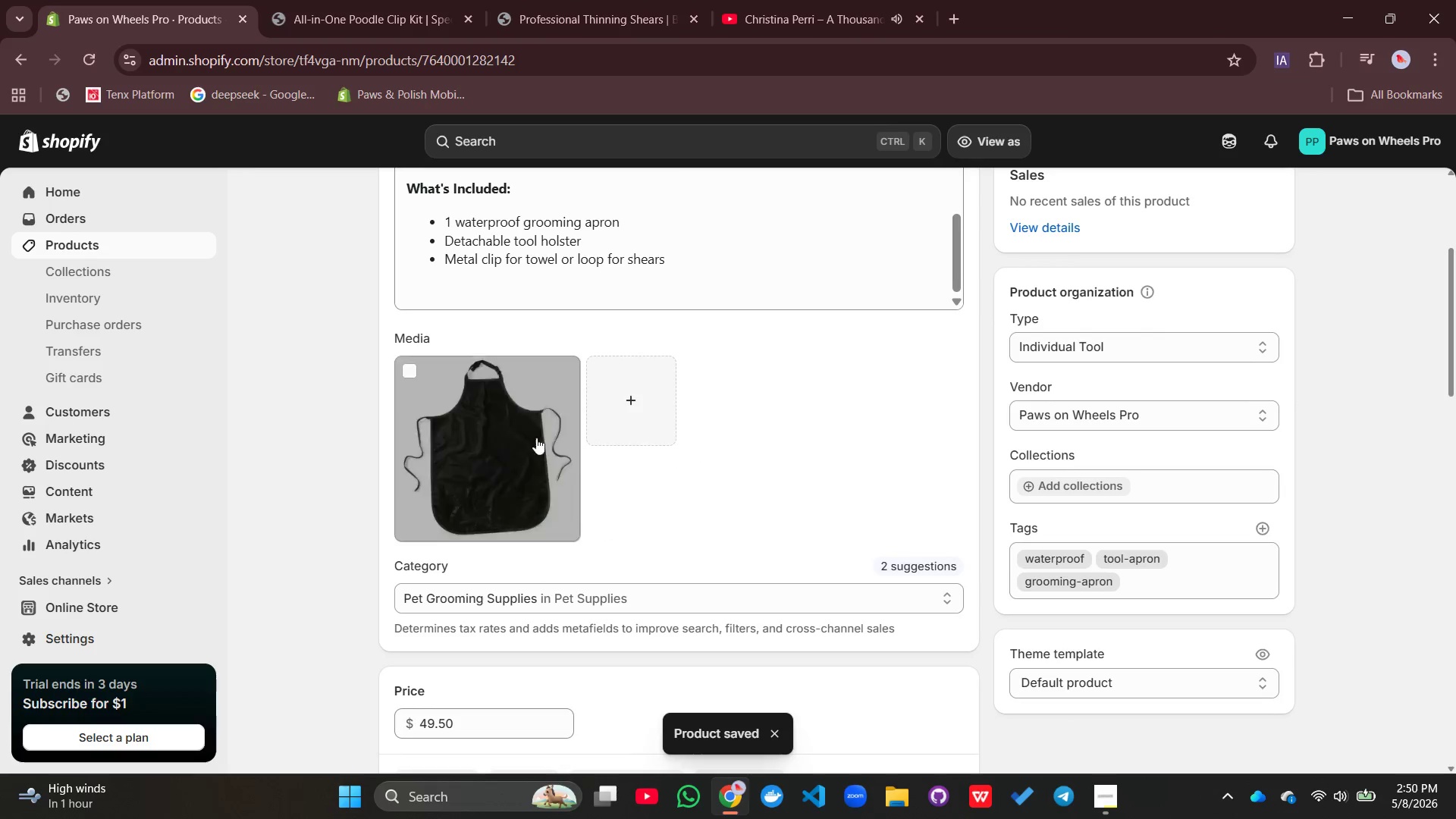 
left_click([531, 438])
 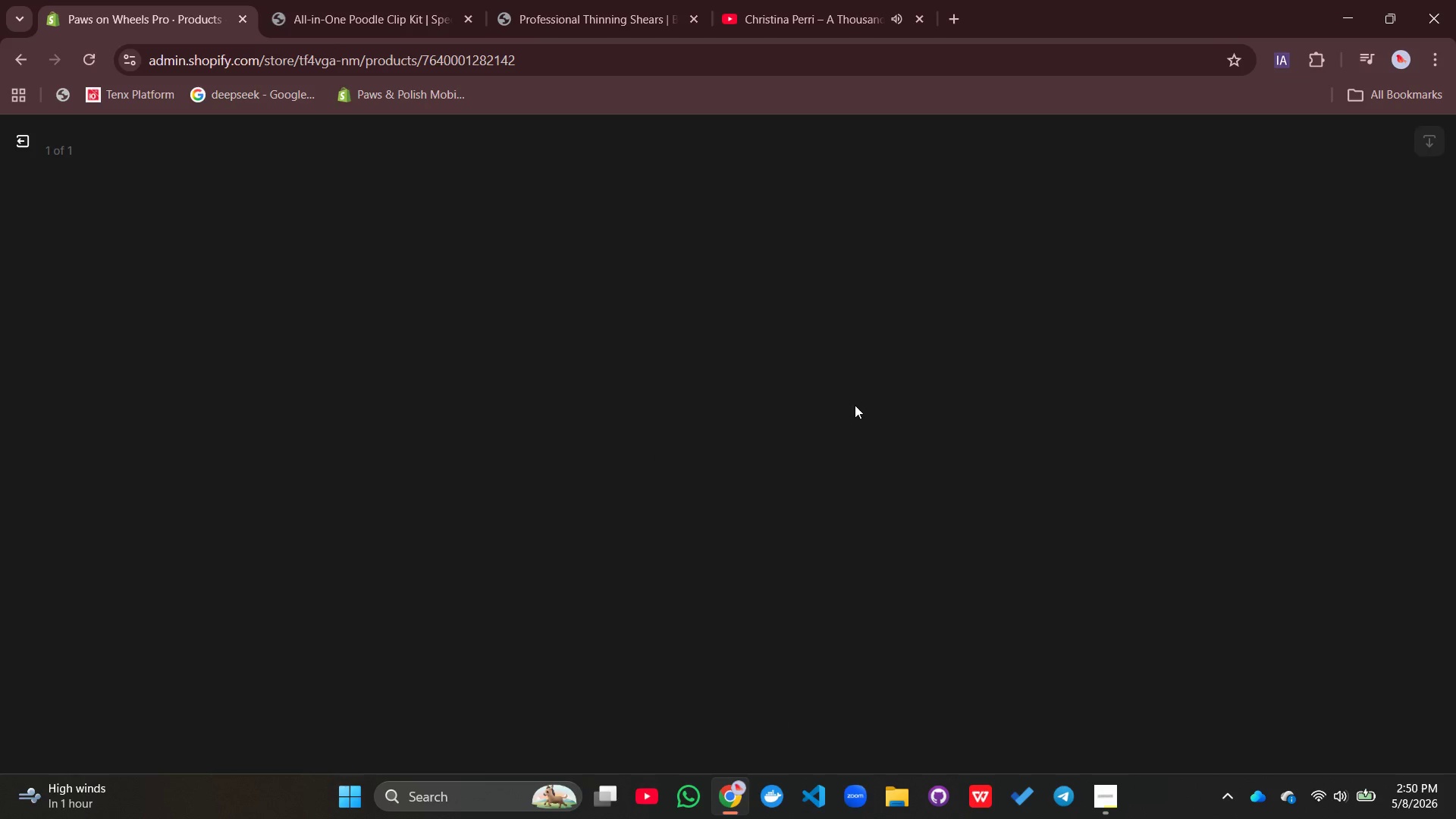 
wait(7.67)
 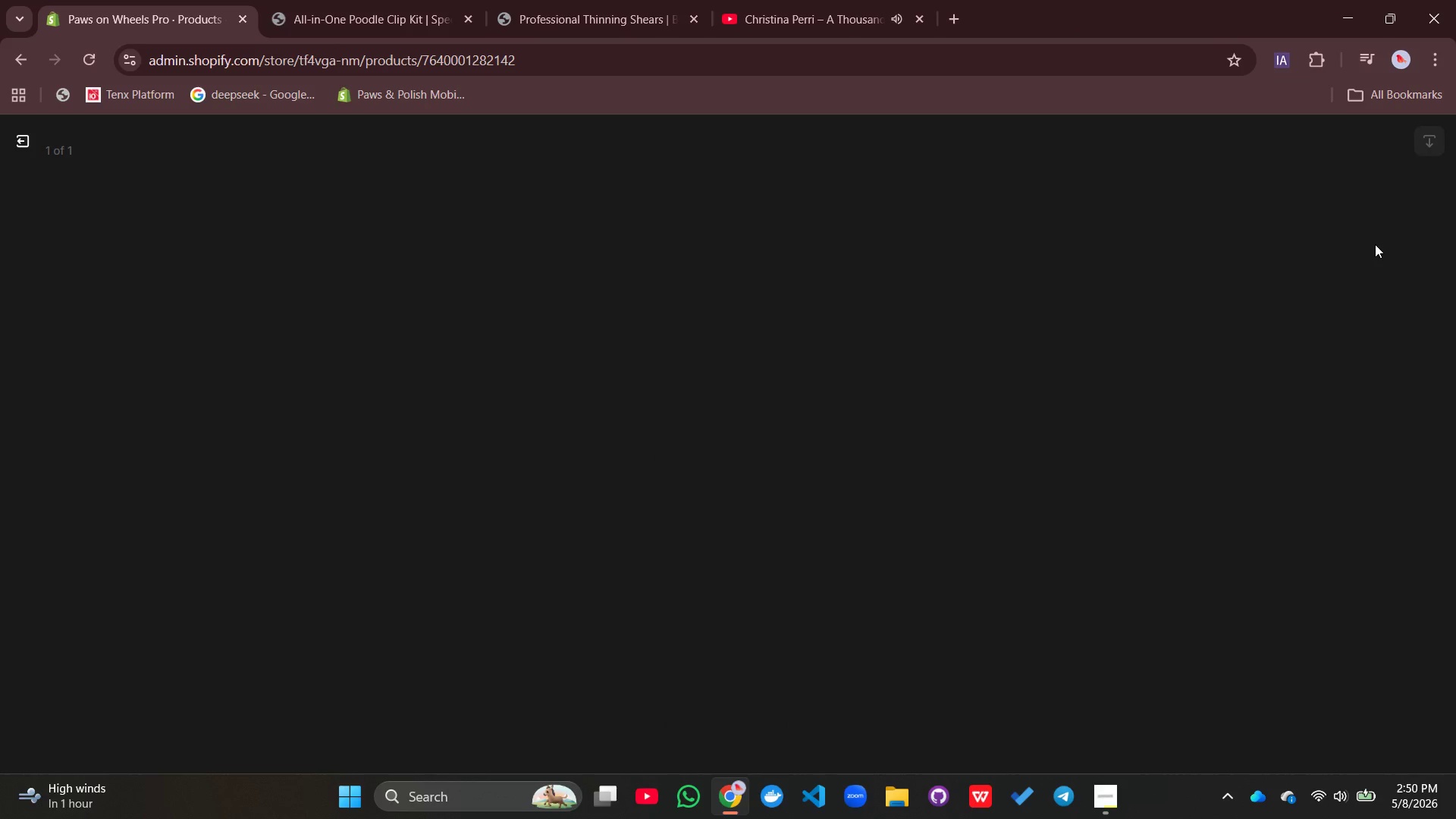 
left_click([1201, 357])
 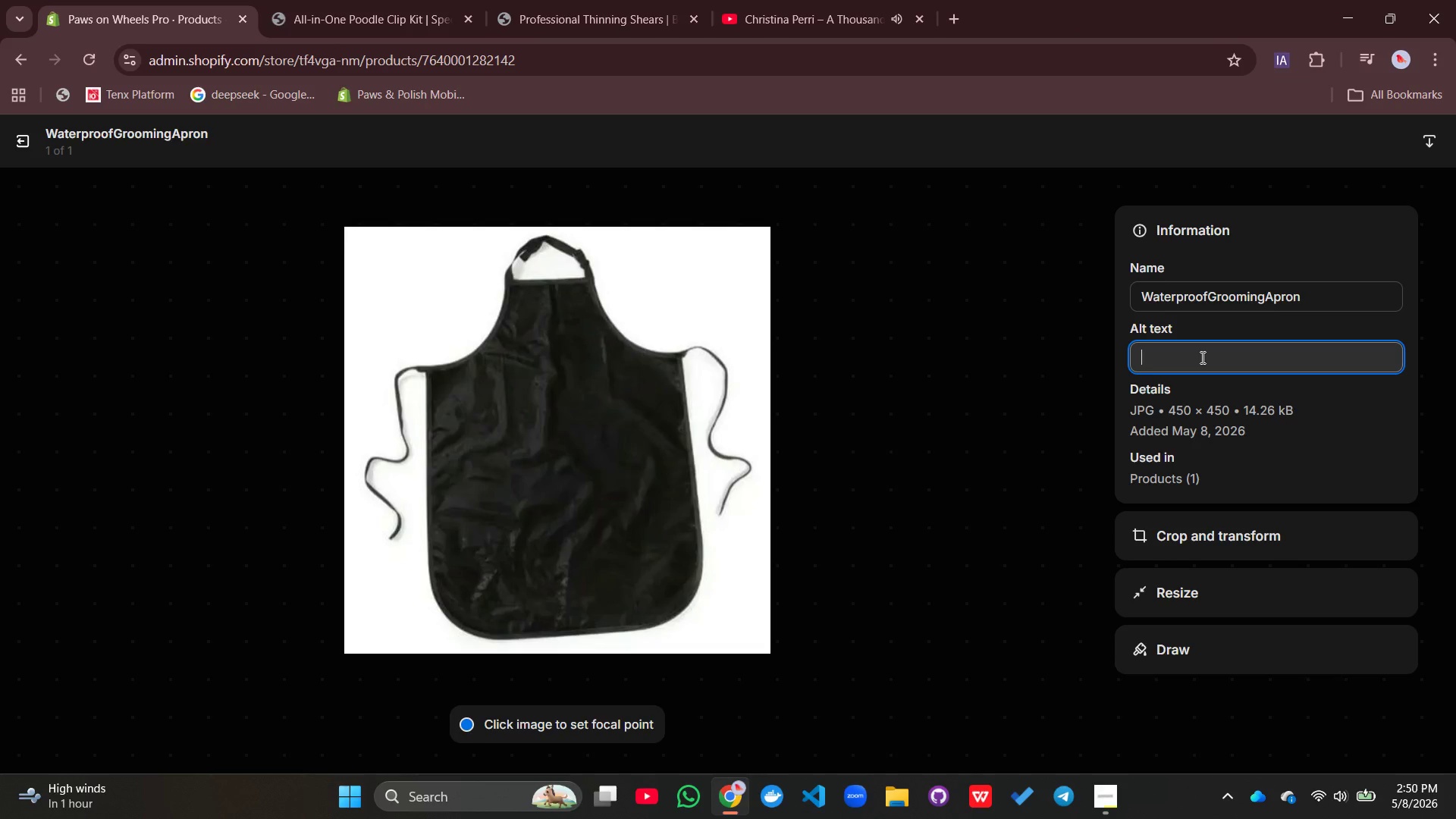 
wait(8.58)
 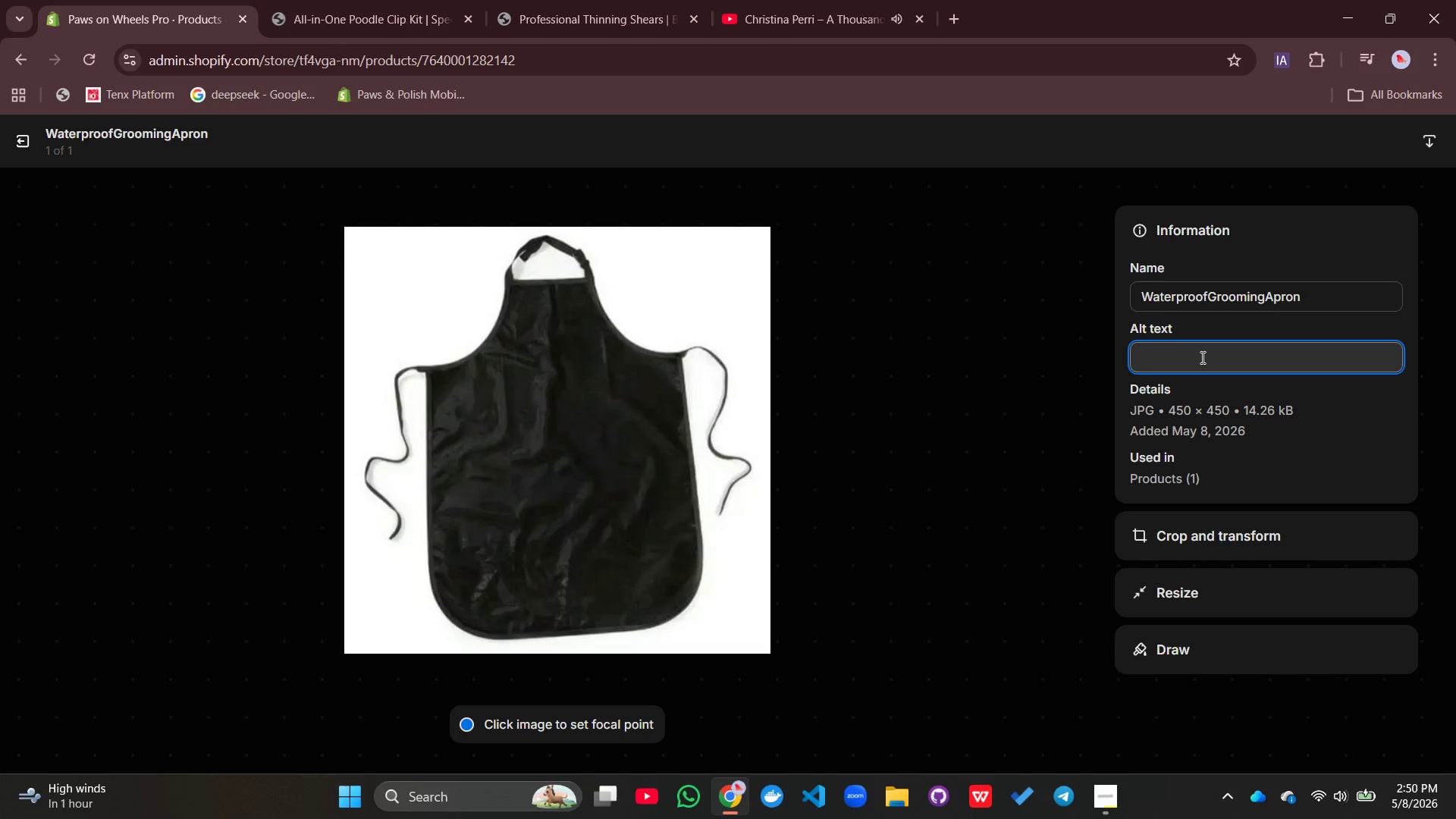 
type(Waterproof-)
key(Backspace)
type( hair-repellent groomin)
 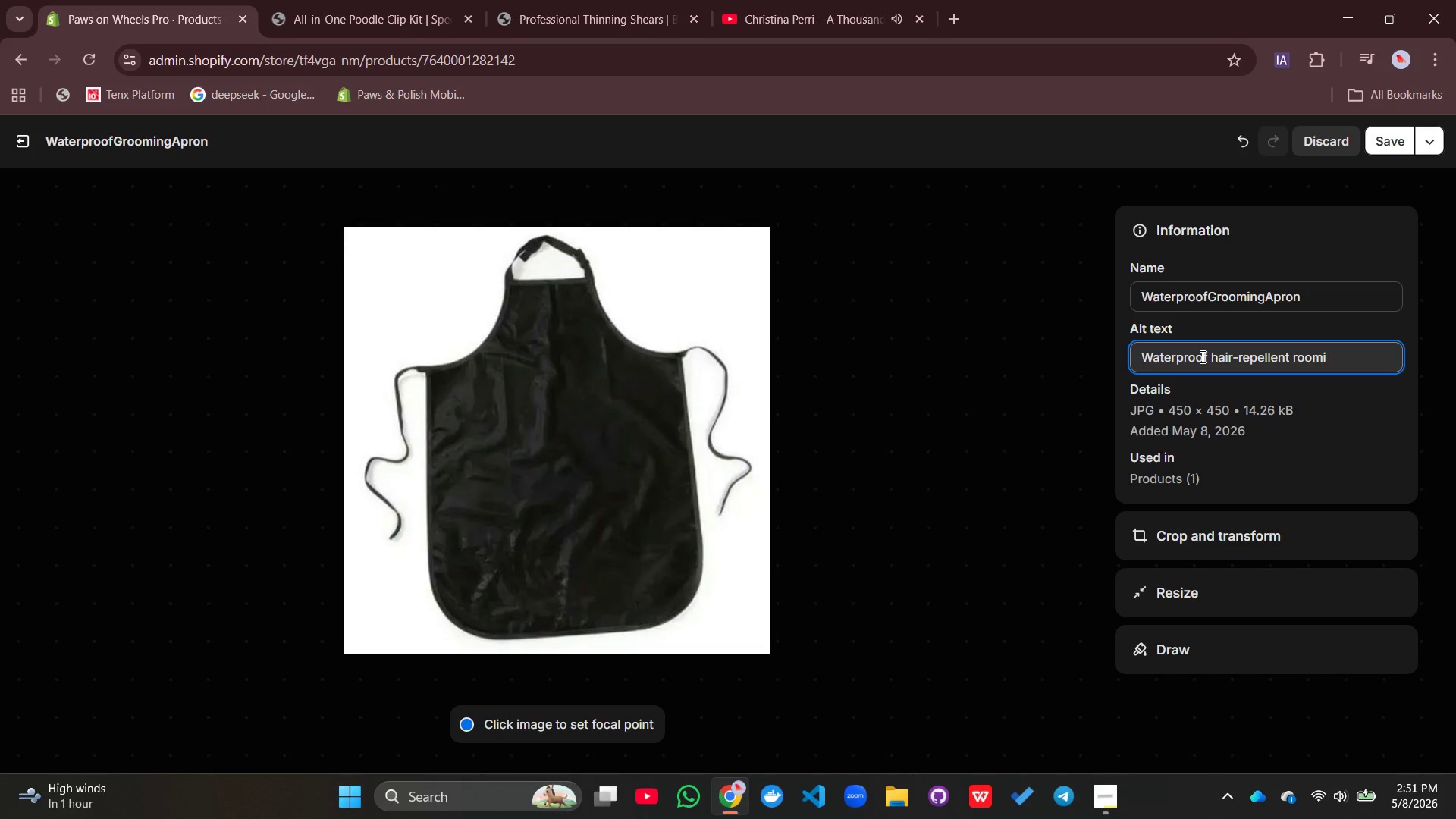 
key(Backspace)
key(Backspace)
key(Backspace)
key(Backspace)
key(Backspace)
key(Backspace)
type(grooming apron with multiple toool pockets fr)
key(Backspace)
type(or mobi;e)
key(Backspace)
key(Backspace)
type(le van groomers.)
 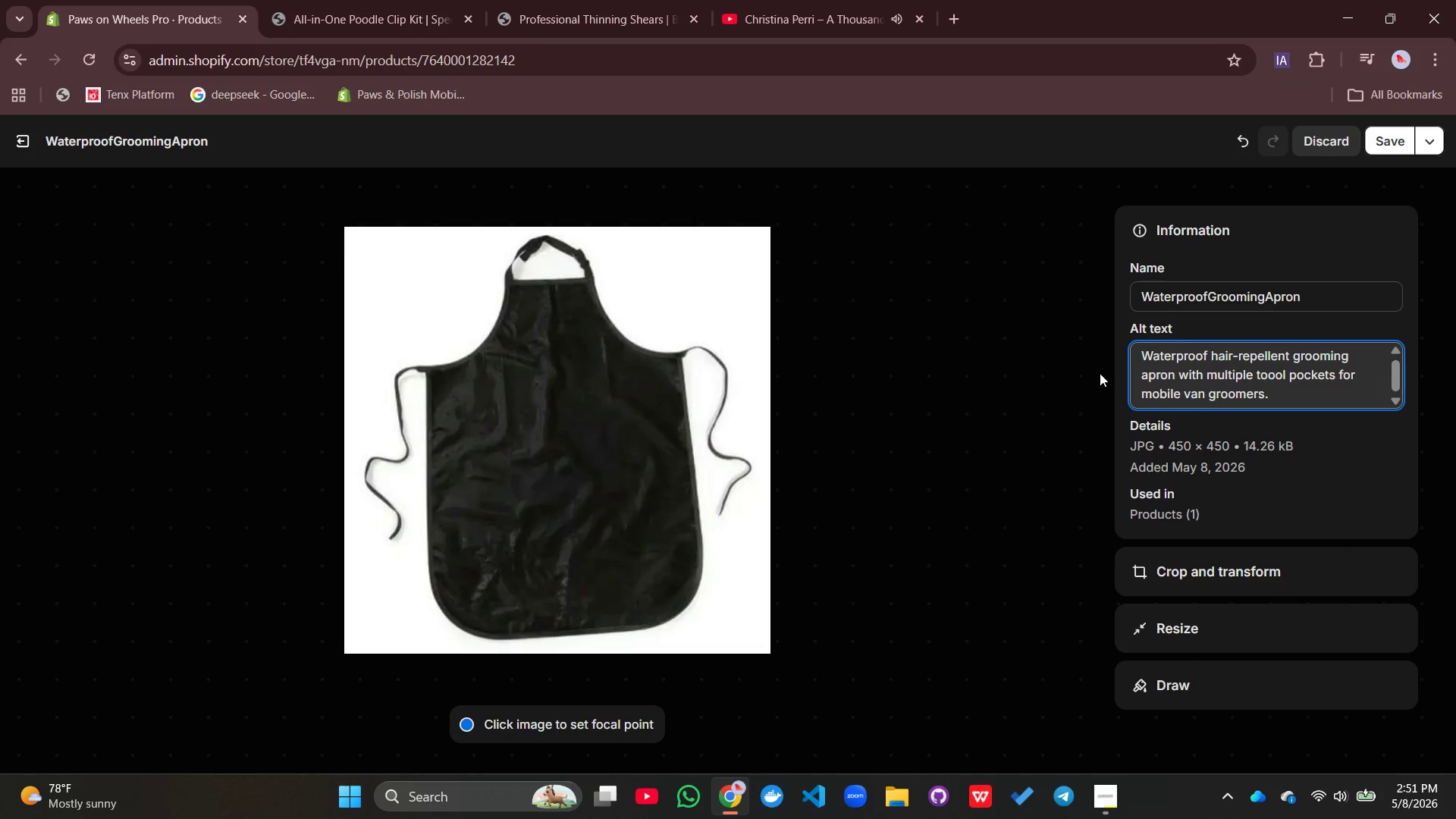 
wait(6.28)
 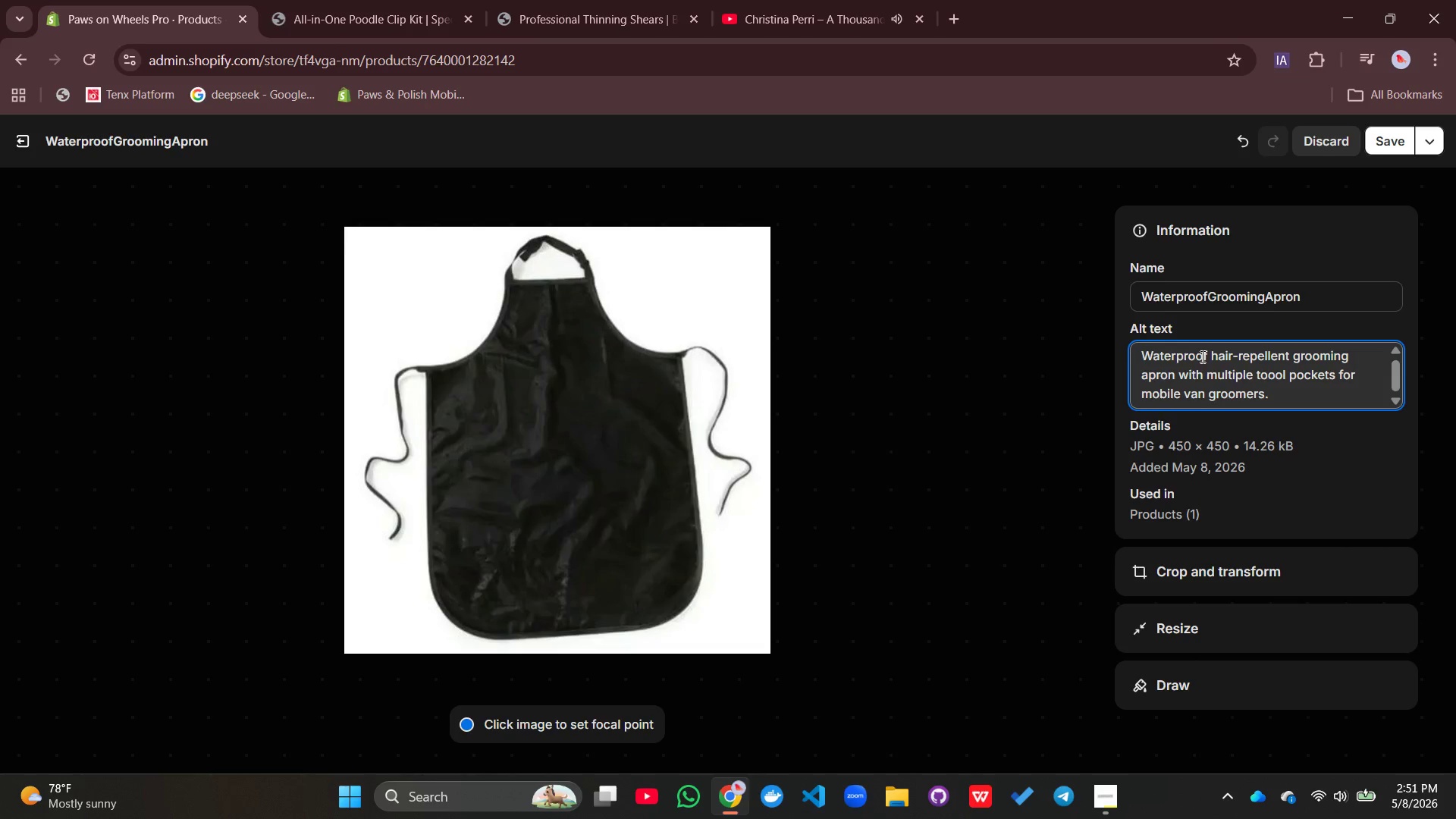 
left_click([1389, 137])
 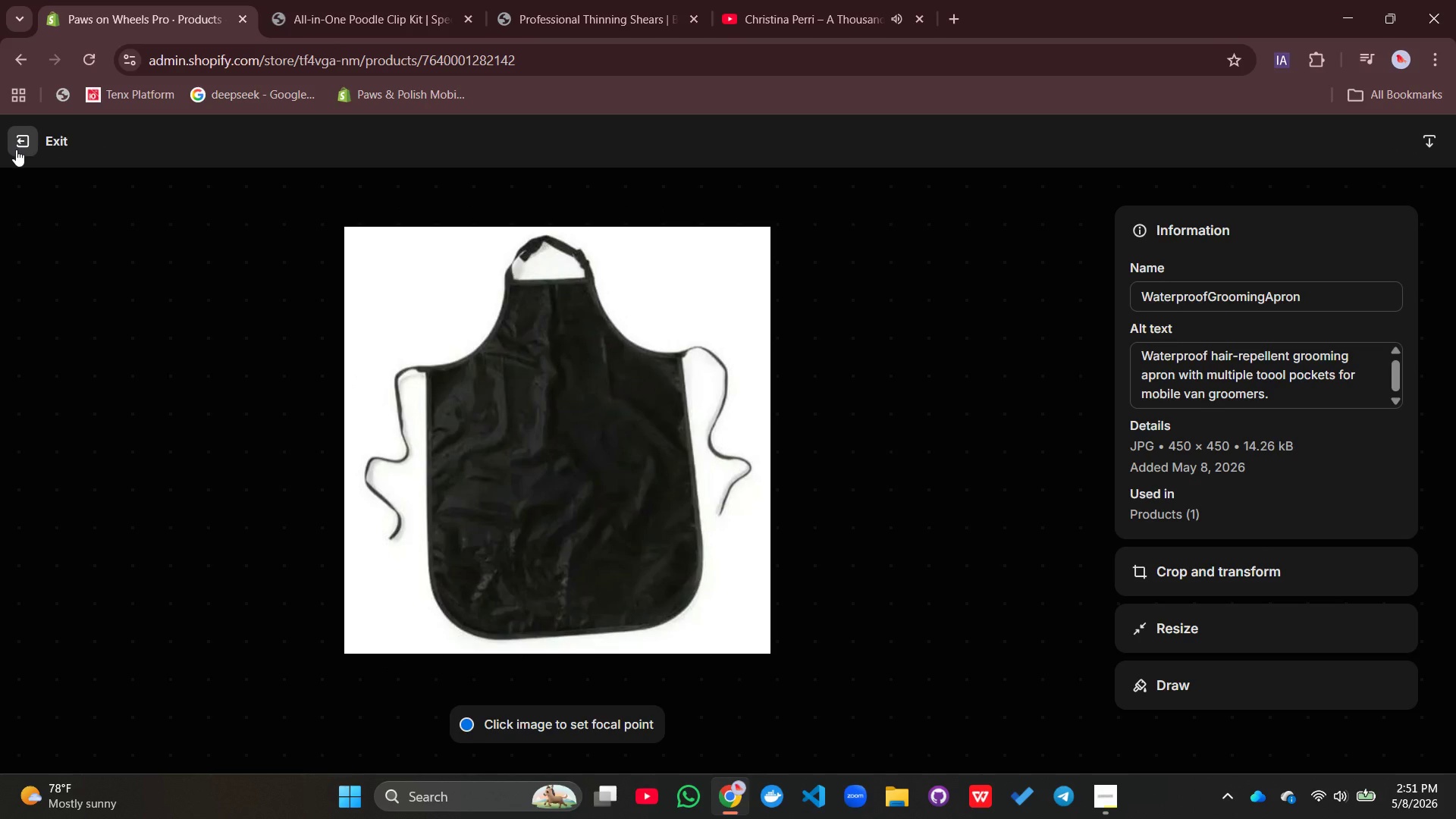 
wait(7.89)
 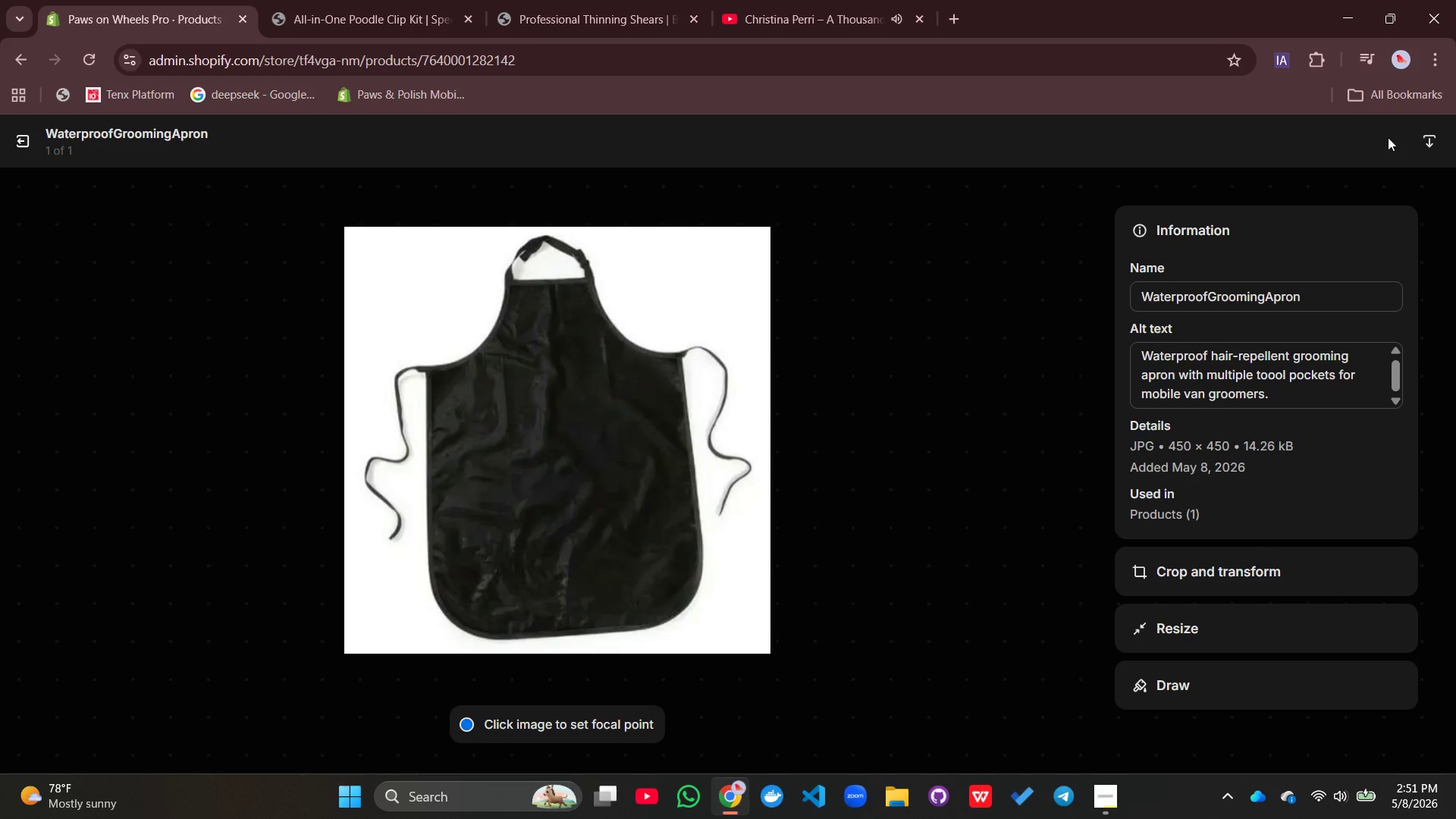 
left_click([16, 149])
 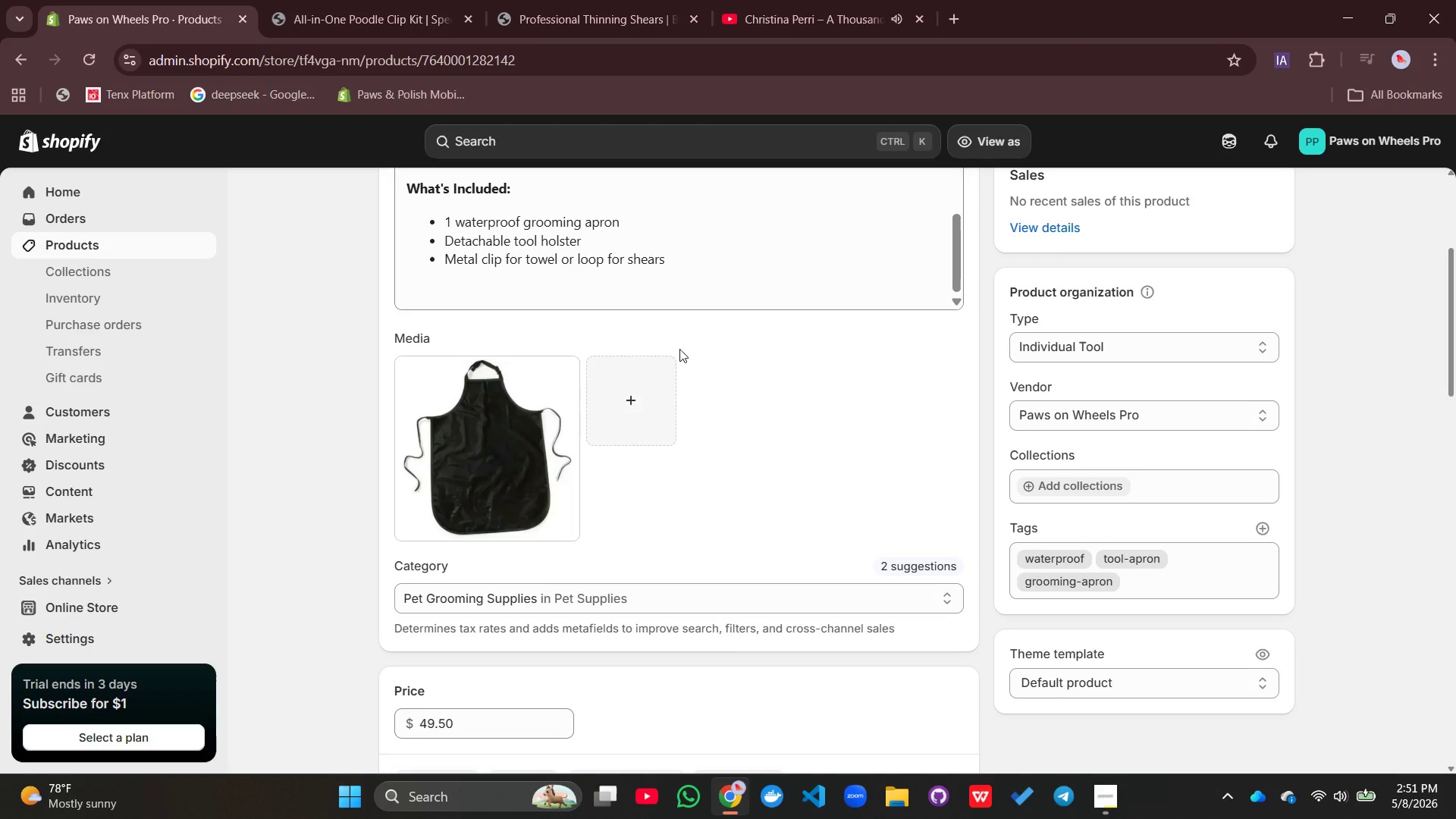 
scroll: coordinate [679, 386], scroll_direction: up, amount: 8.0
 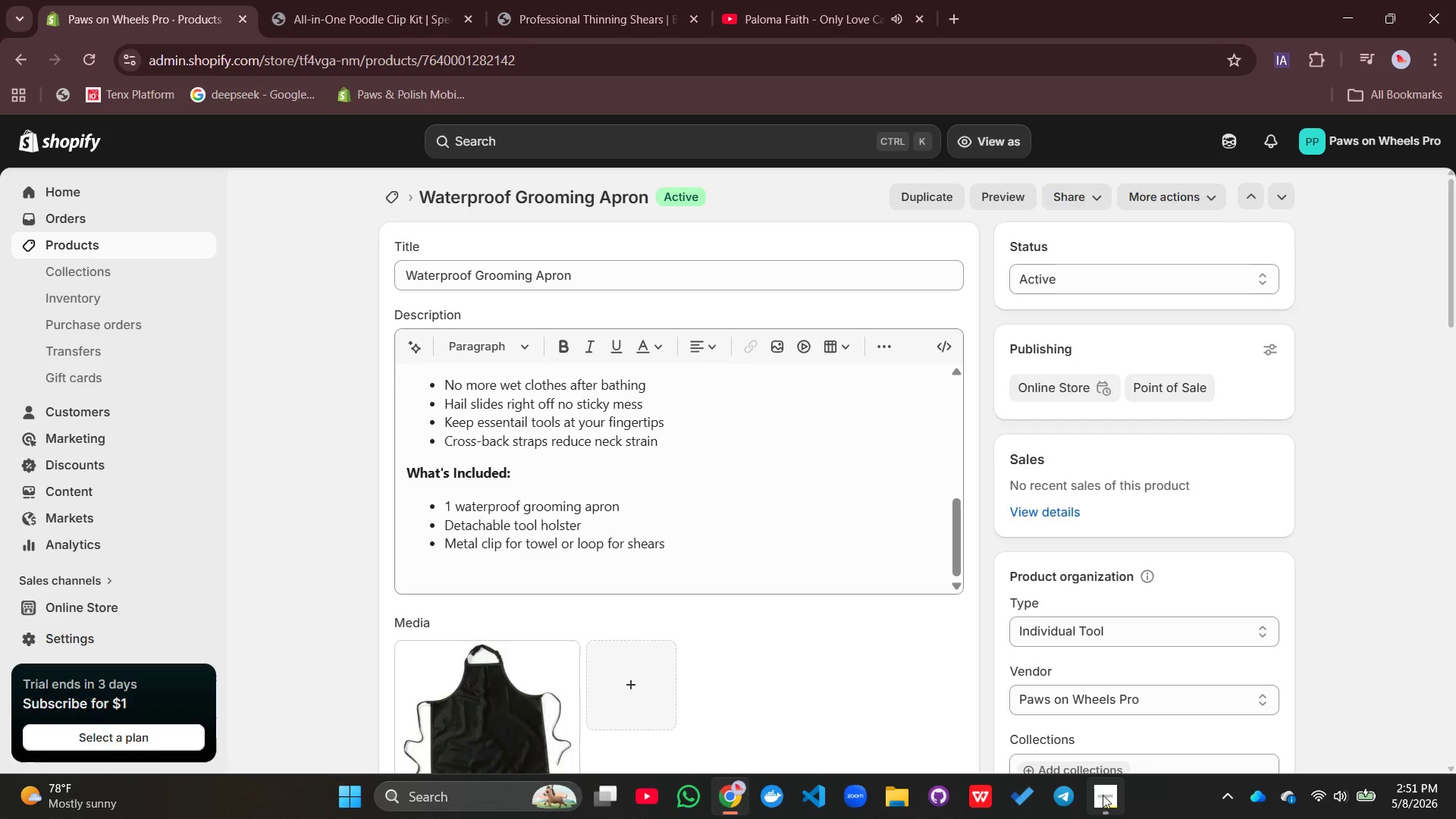 
left_click([1103, 795])